 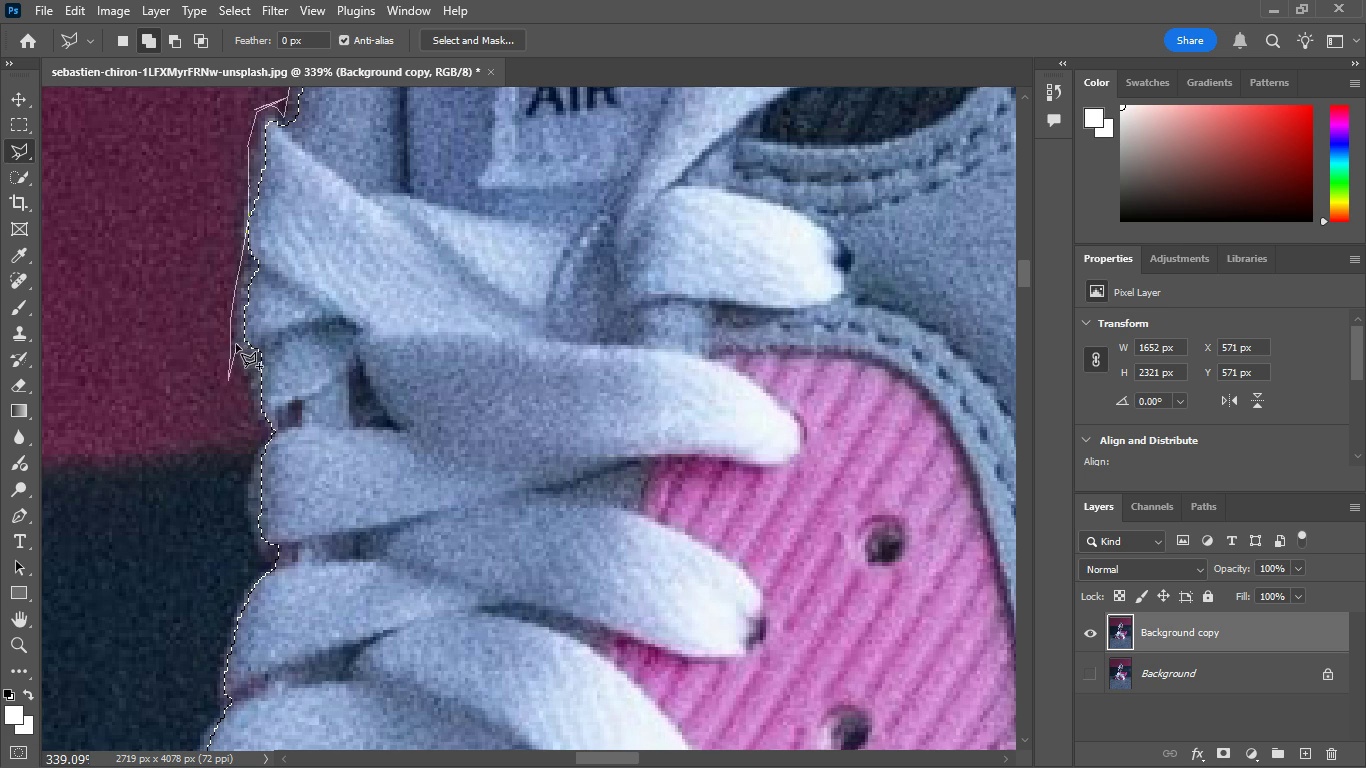 
key(Delete)
 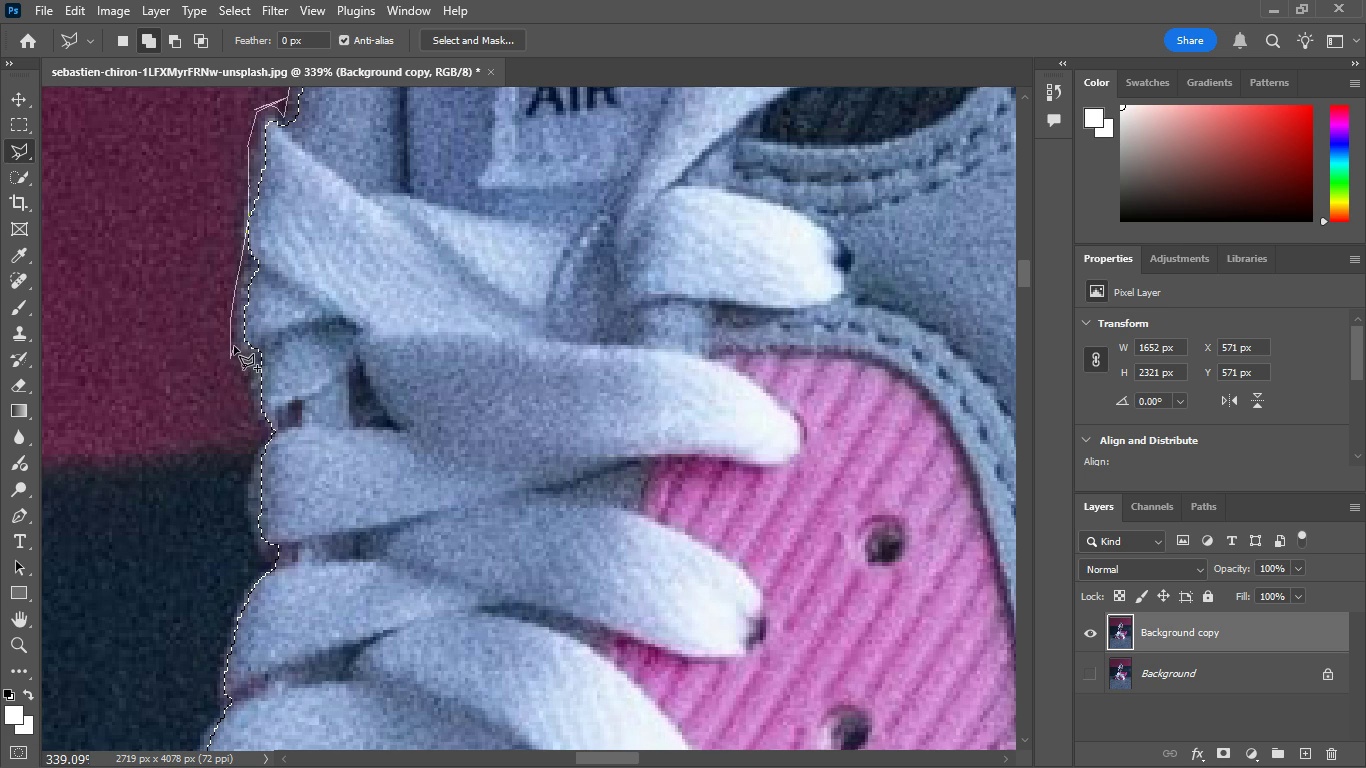 
key(Delete)
 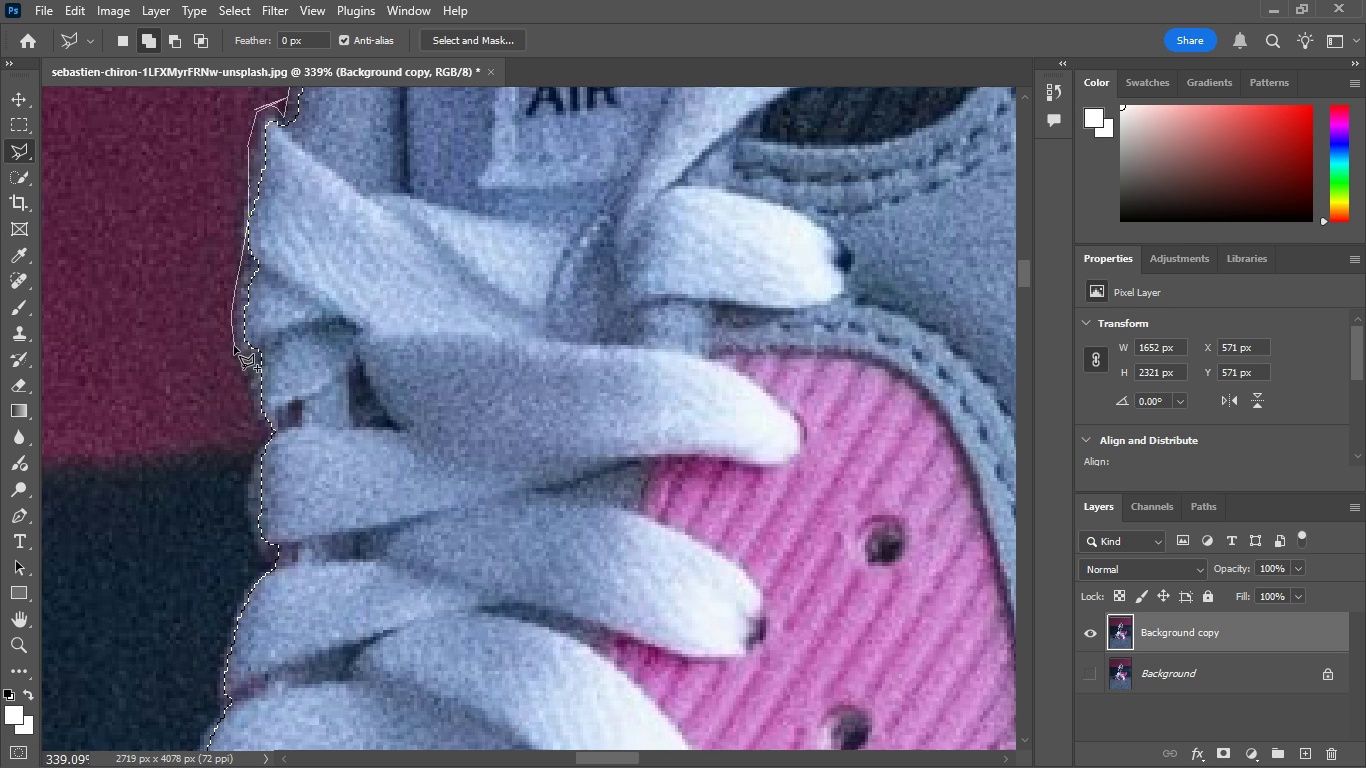 
left_click([234, 344])
 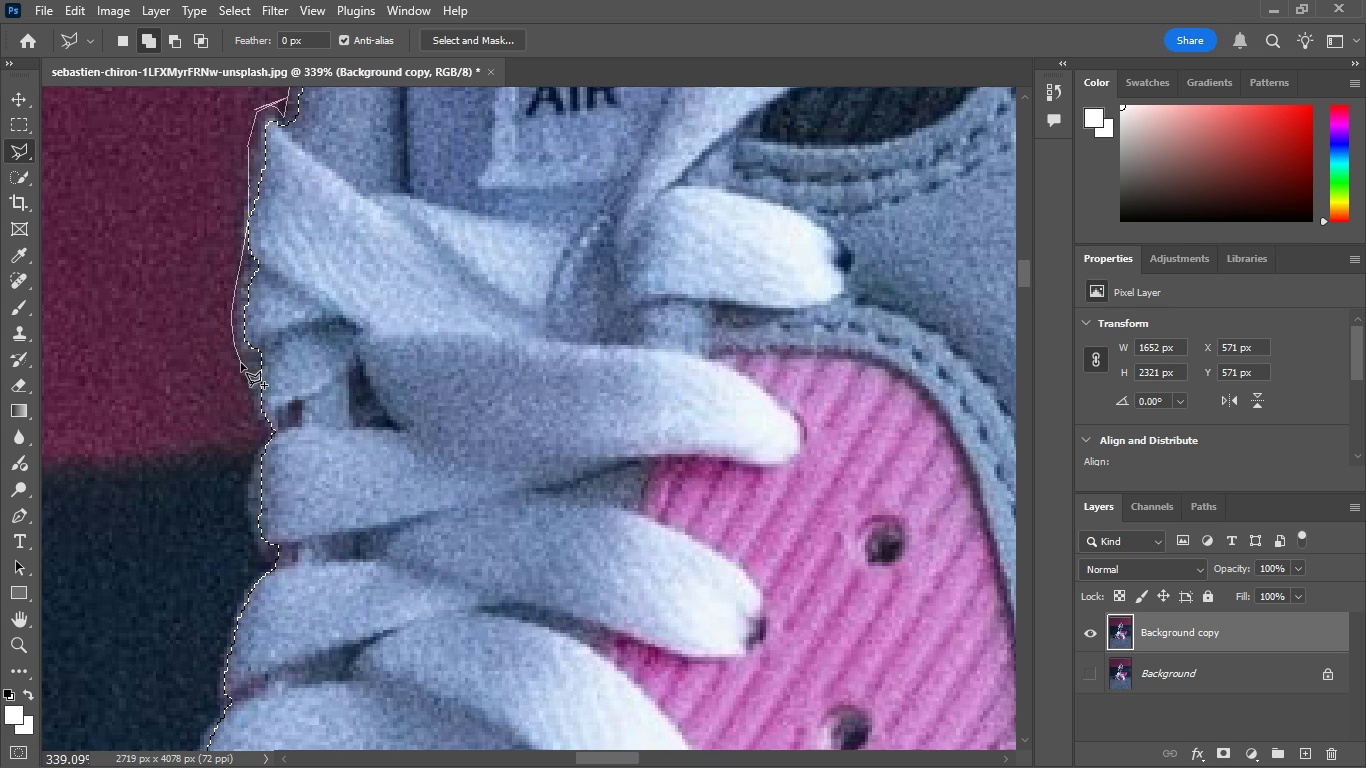 
left_click([241, 363])
 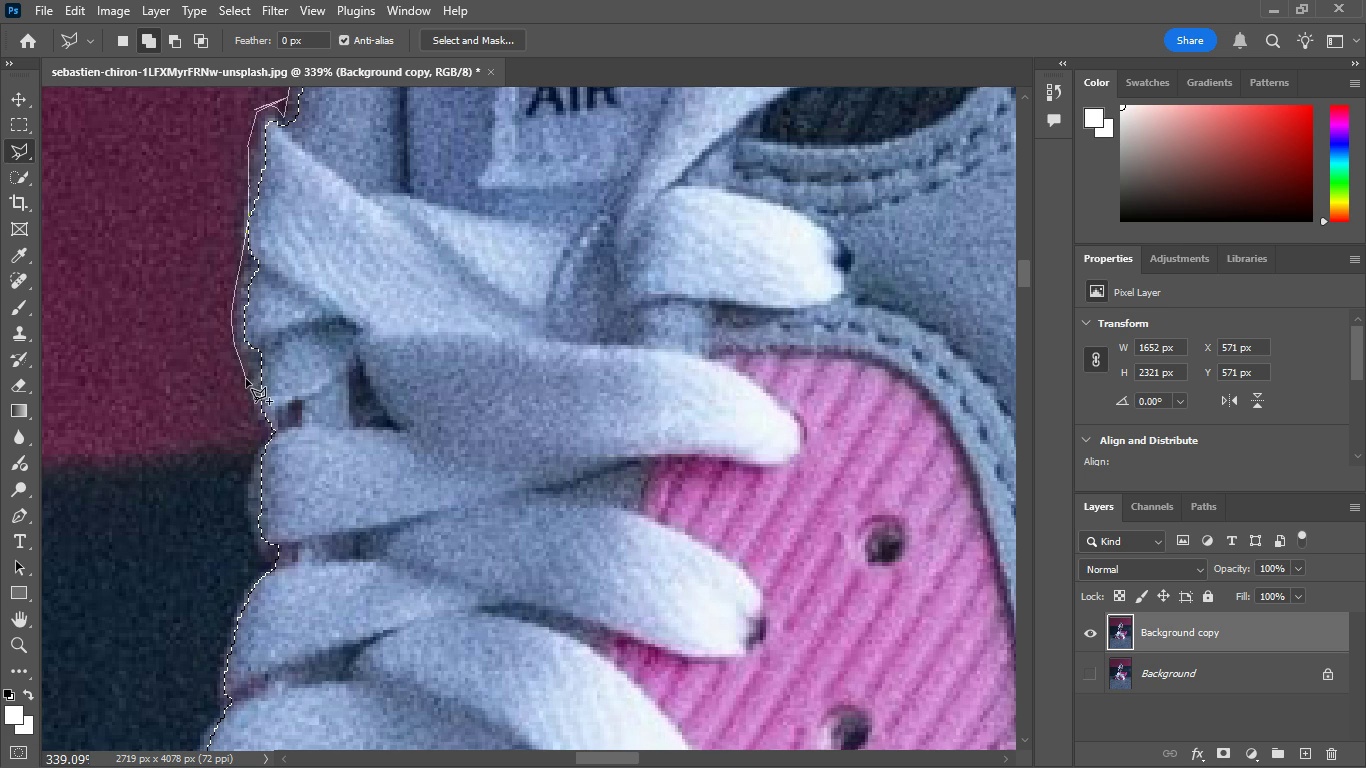 
left_click([246, 379])
 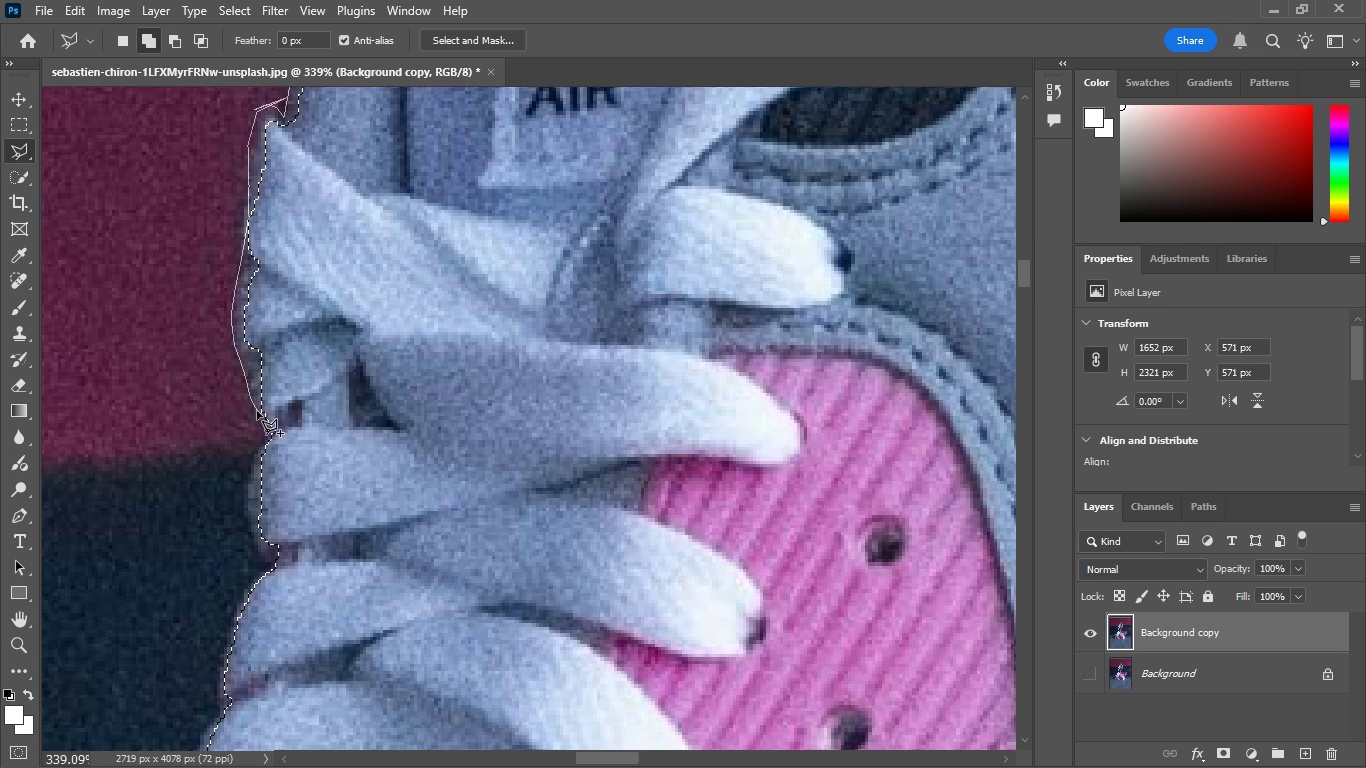 
left_click([252, 409])
 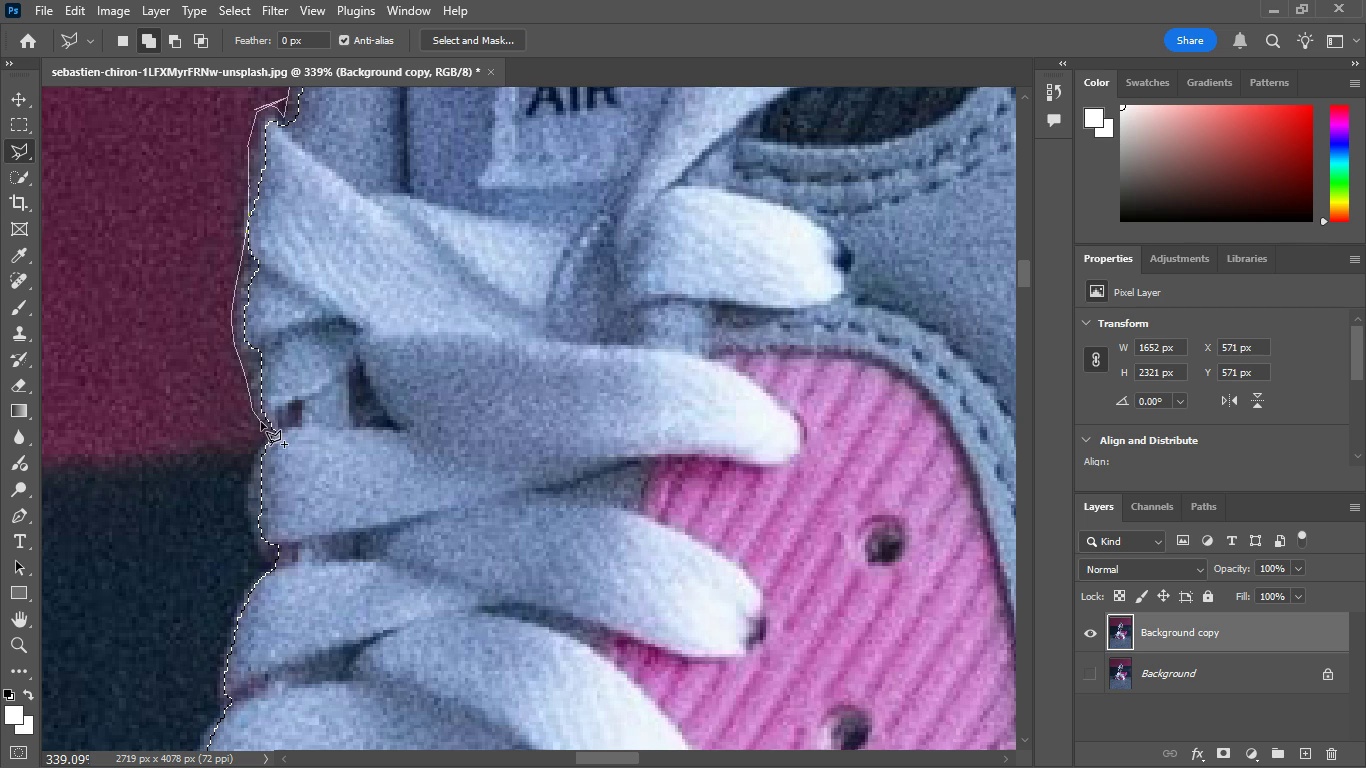 
left_click([261, 422])
 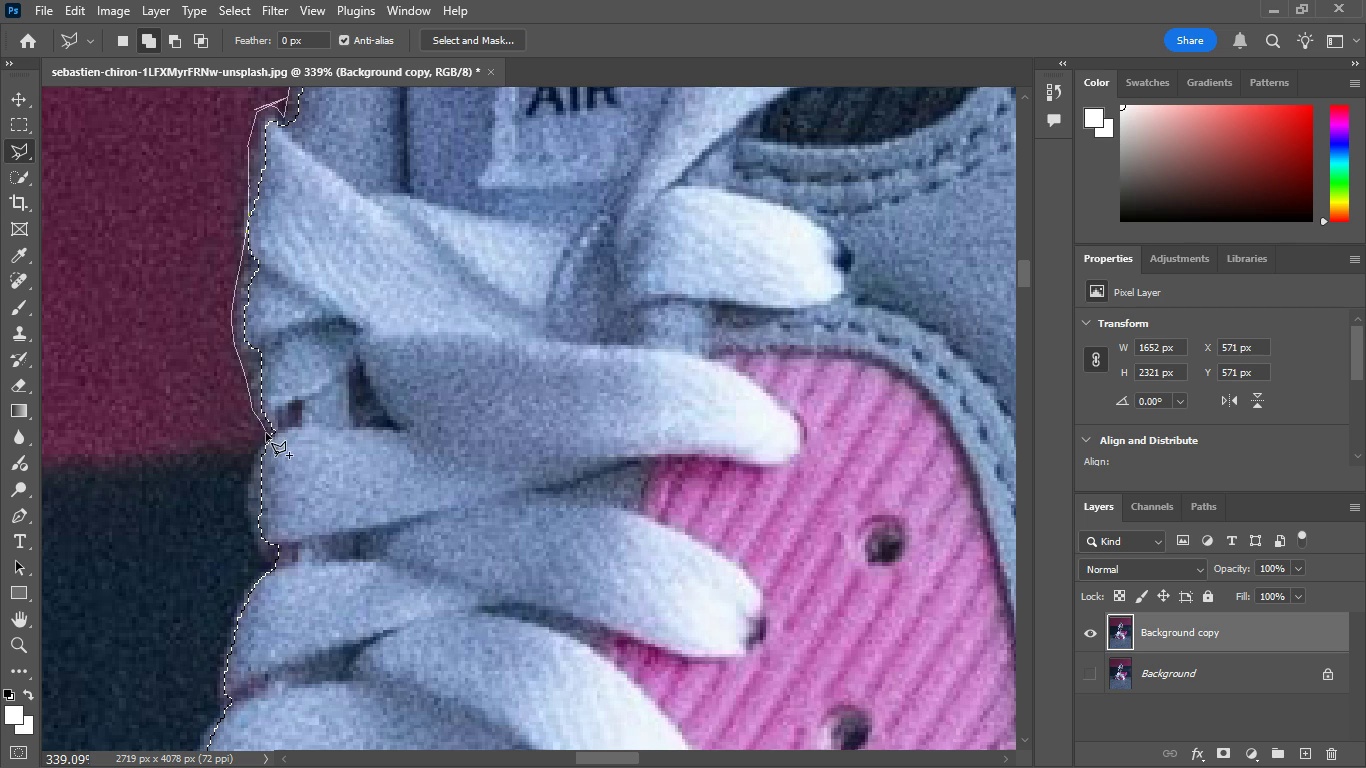 
left_click([265, 430])
 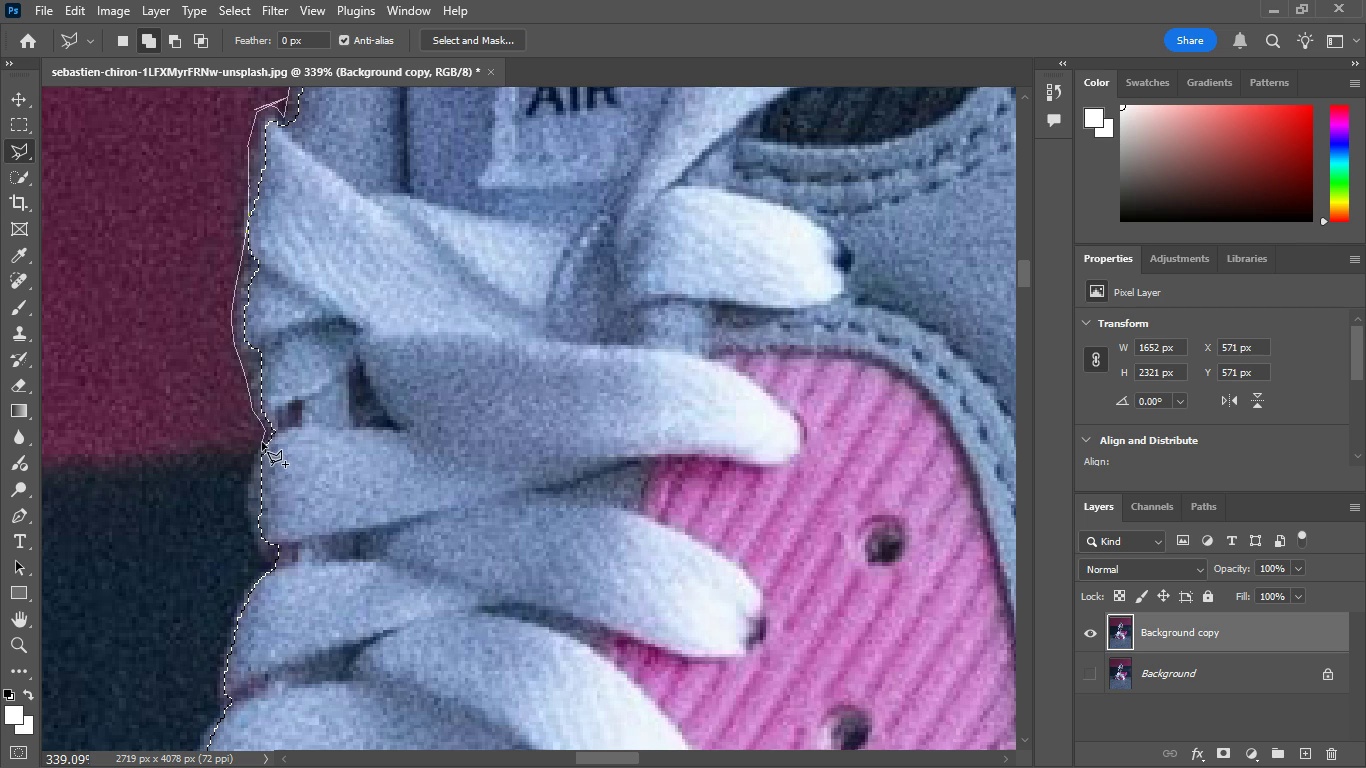 
left_click([262, 441])
 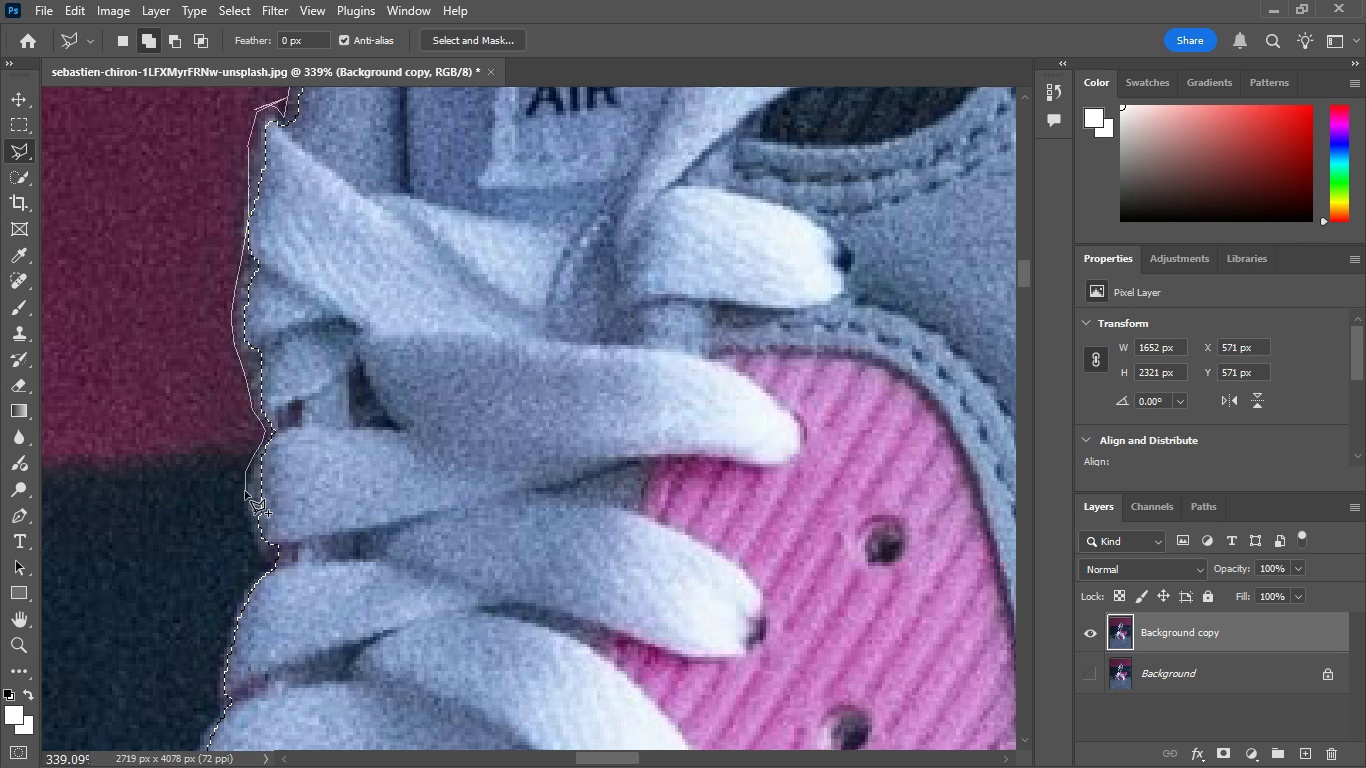 
left_click([242, 496])
 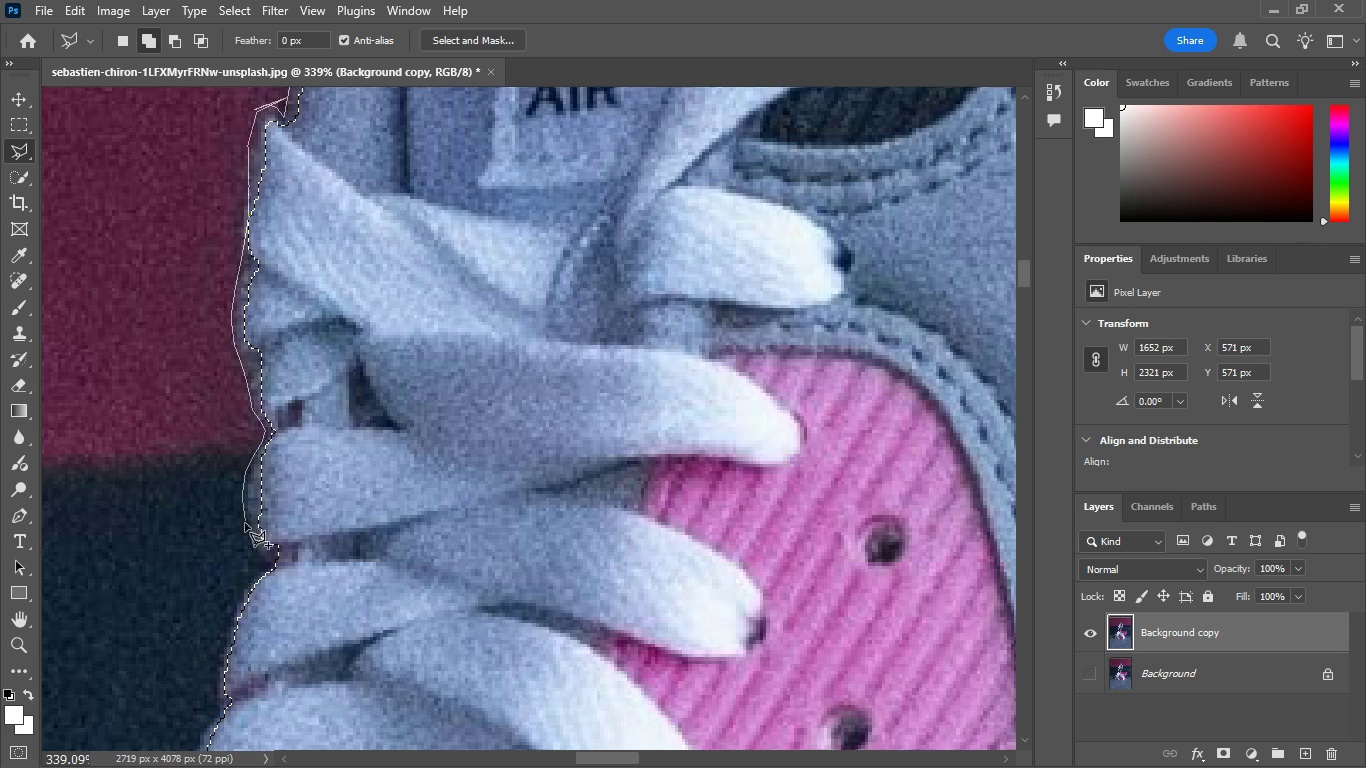 
left_click([245, 520])
 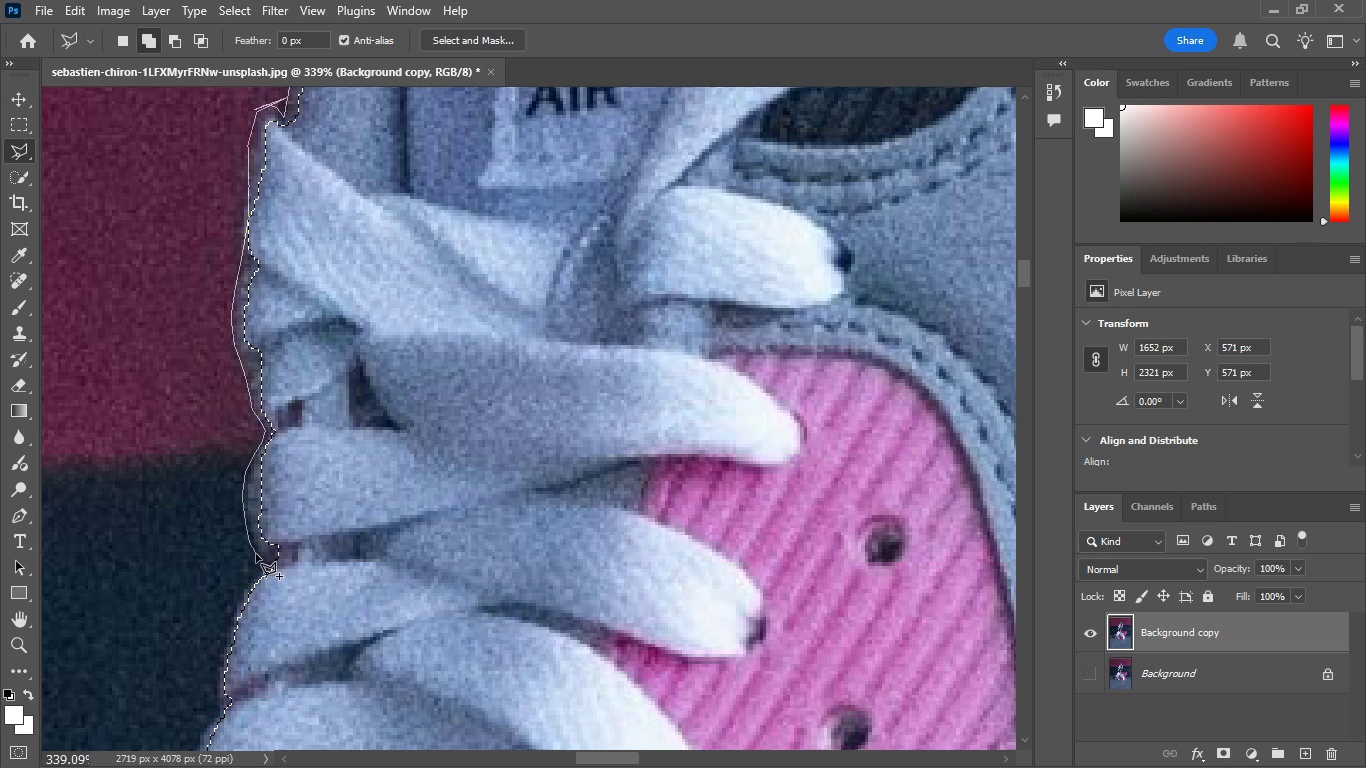 
left_click([258, 555])
 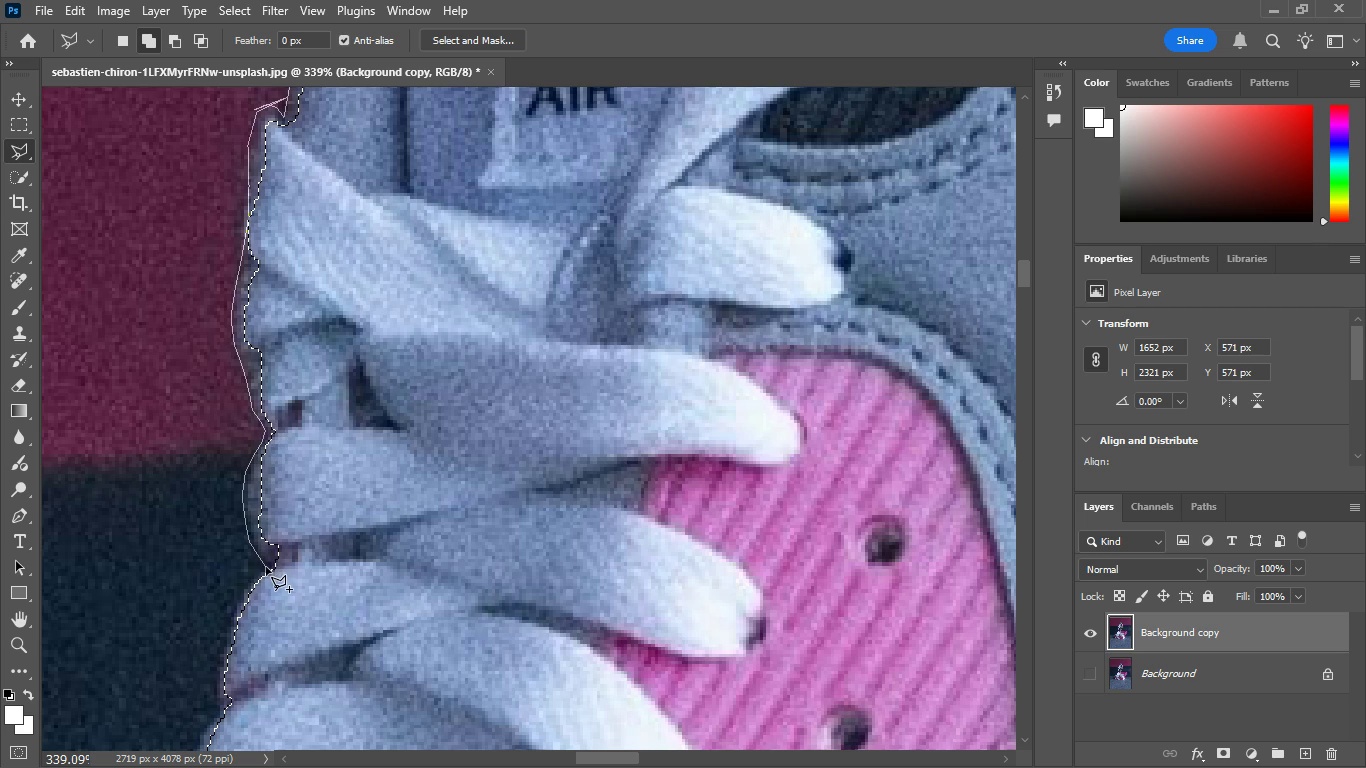 
left_click([267, 568])